 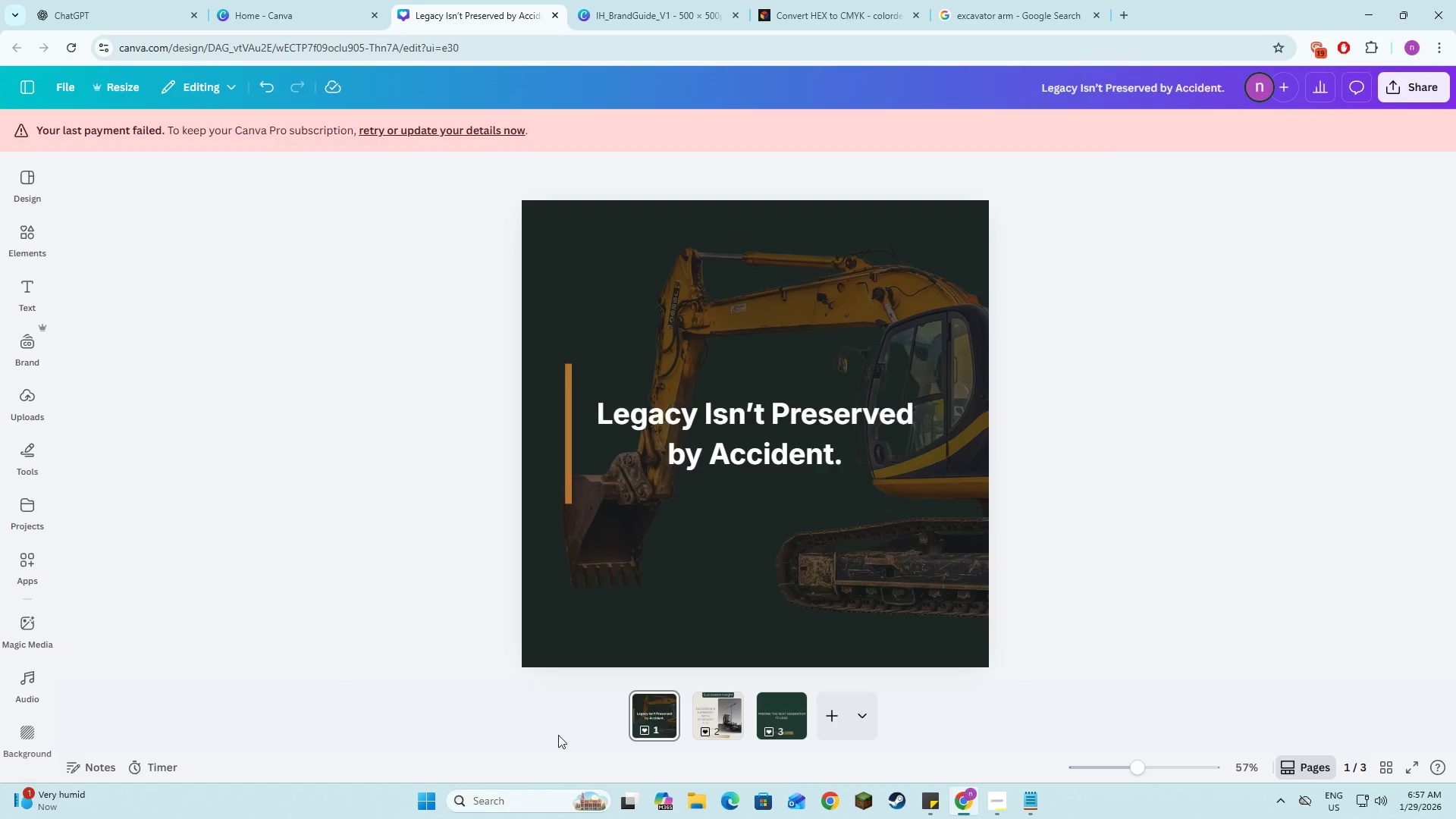 
mouse_move([661, 710])
 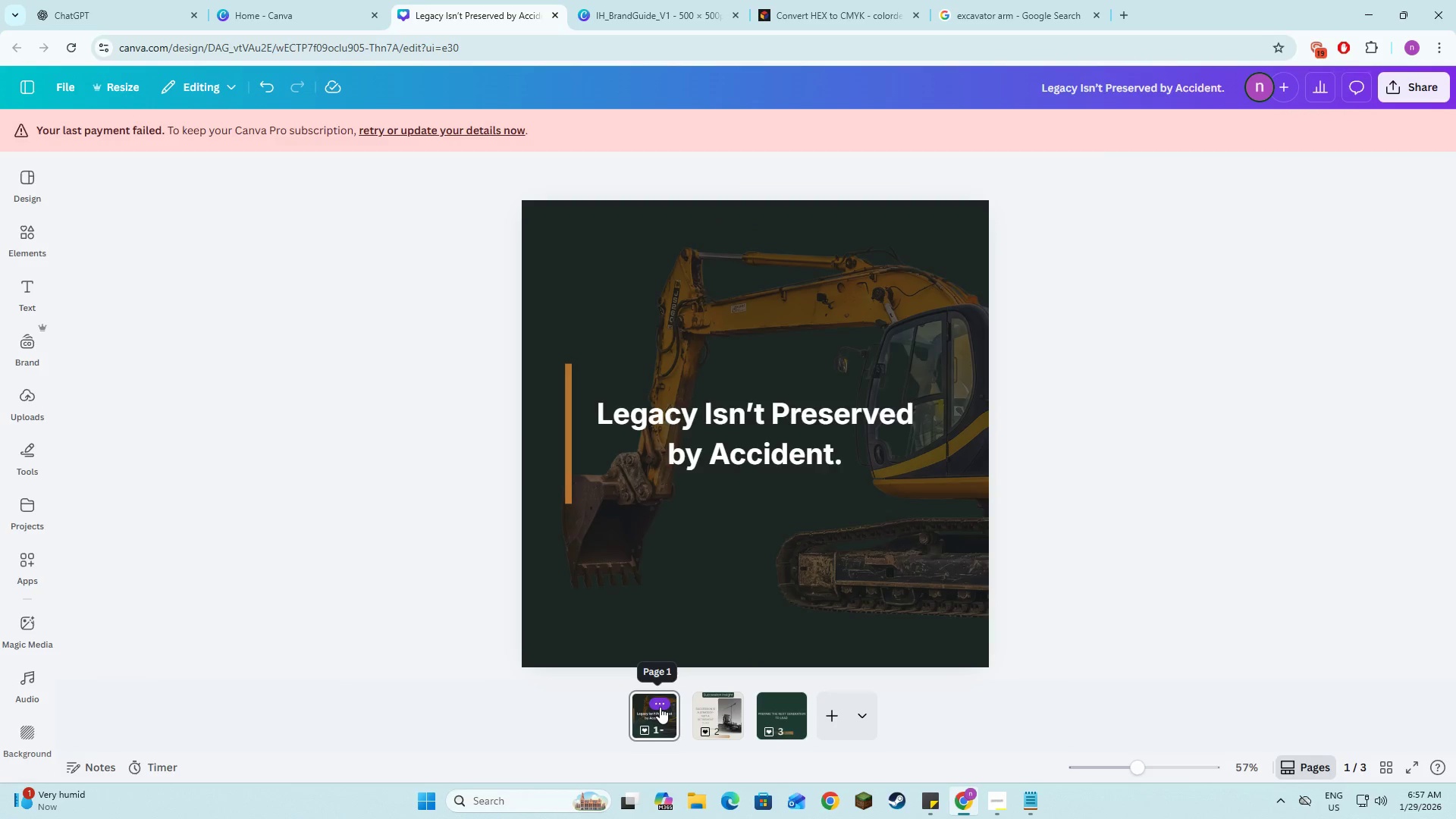 
left_click([660, 707])
 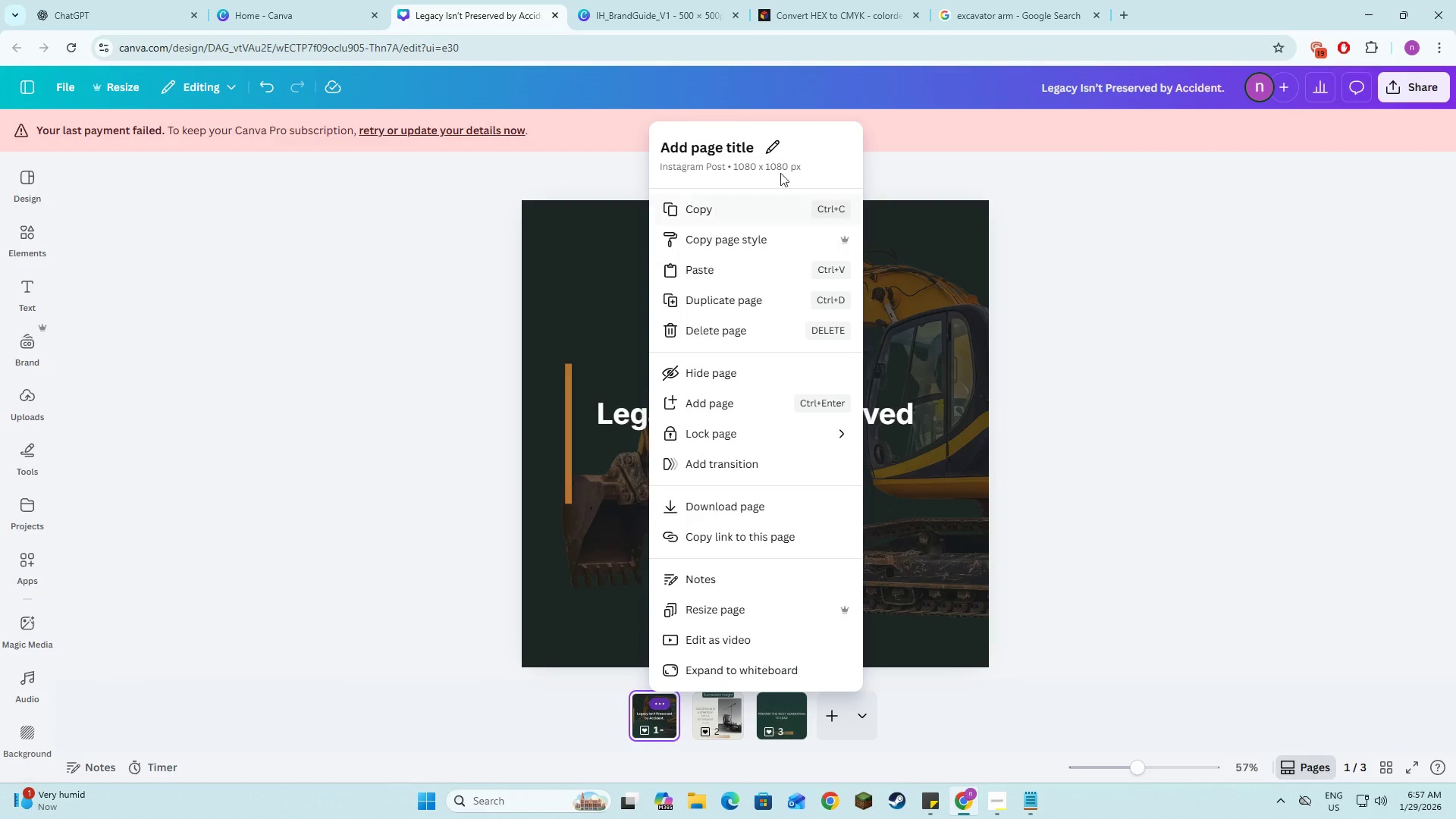 
left_click([770, 149])
 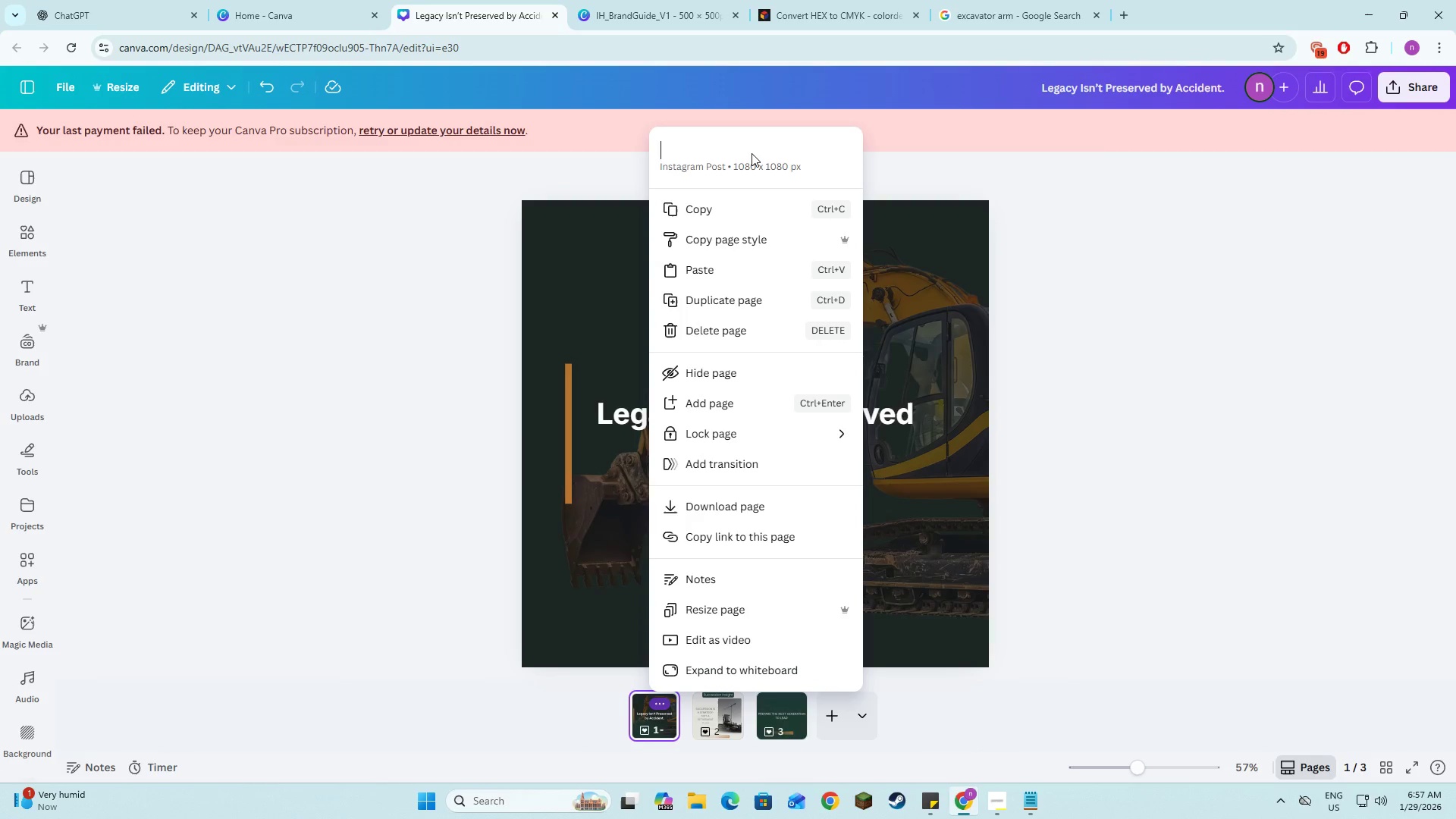 
type(Tile )
key(Backspace)
key(Backspace)
key(Backspace)
key(Backspace)
key(Backspace)
type(tile )
key(Backspace)
 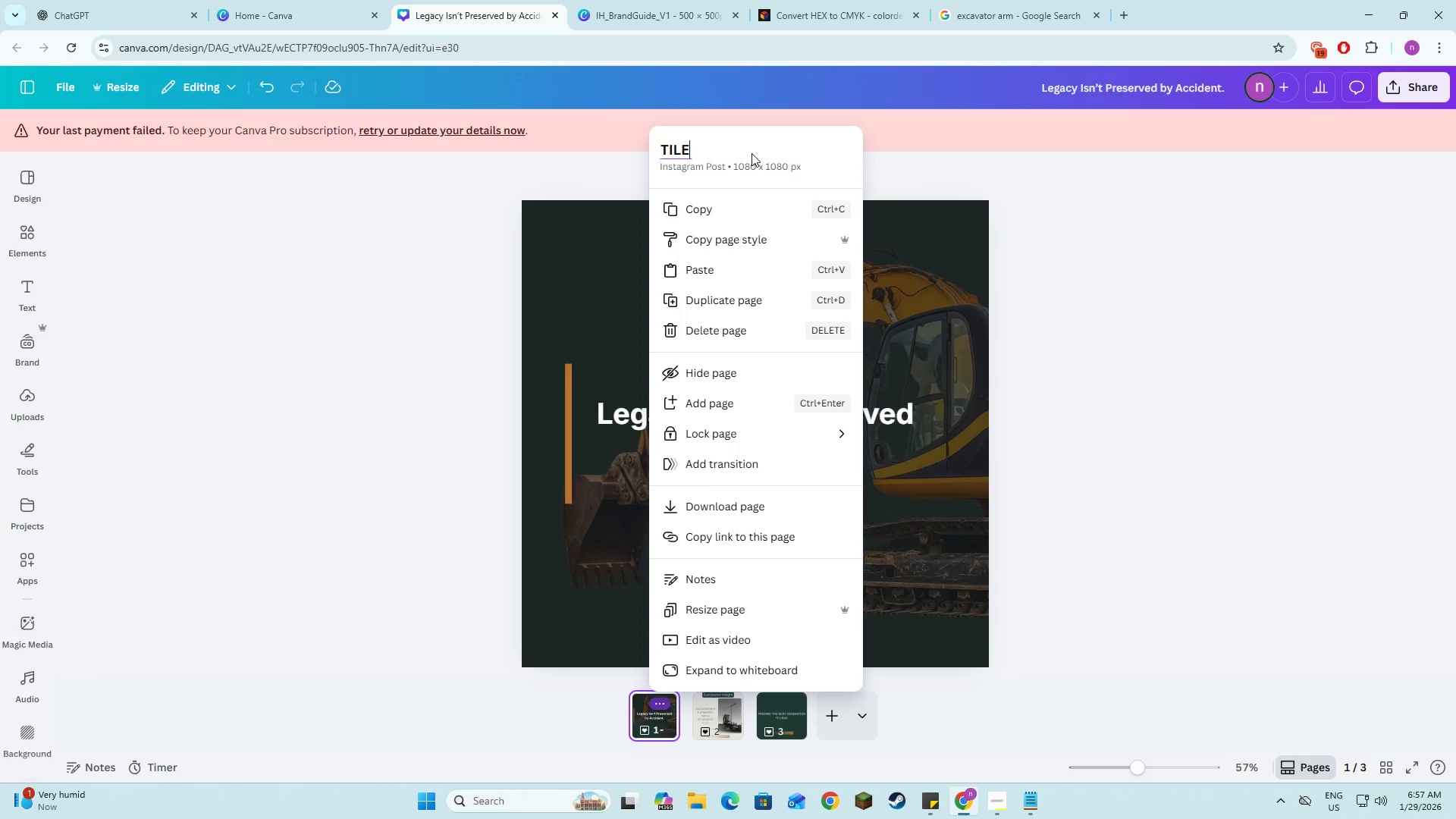 
key(Control+Minus)
 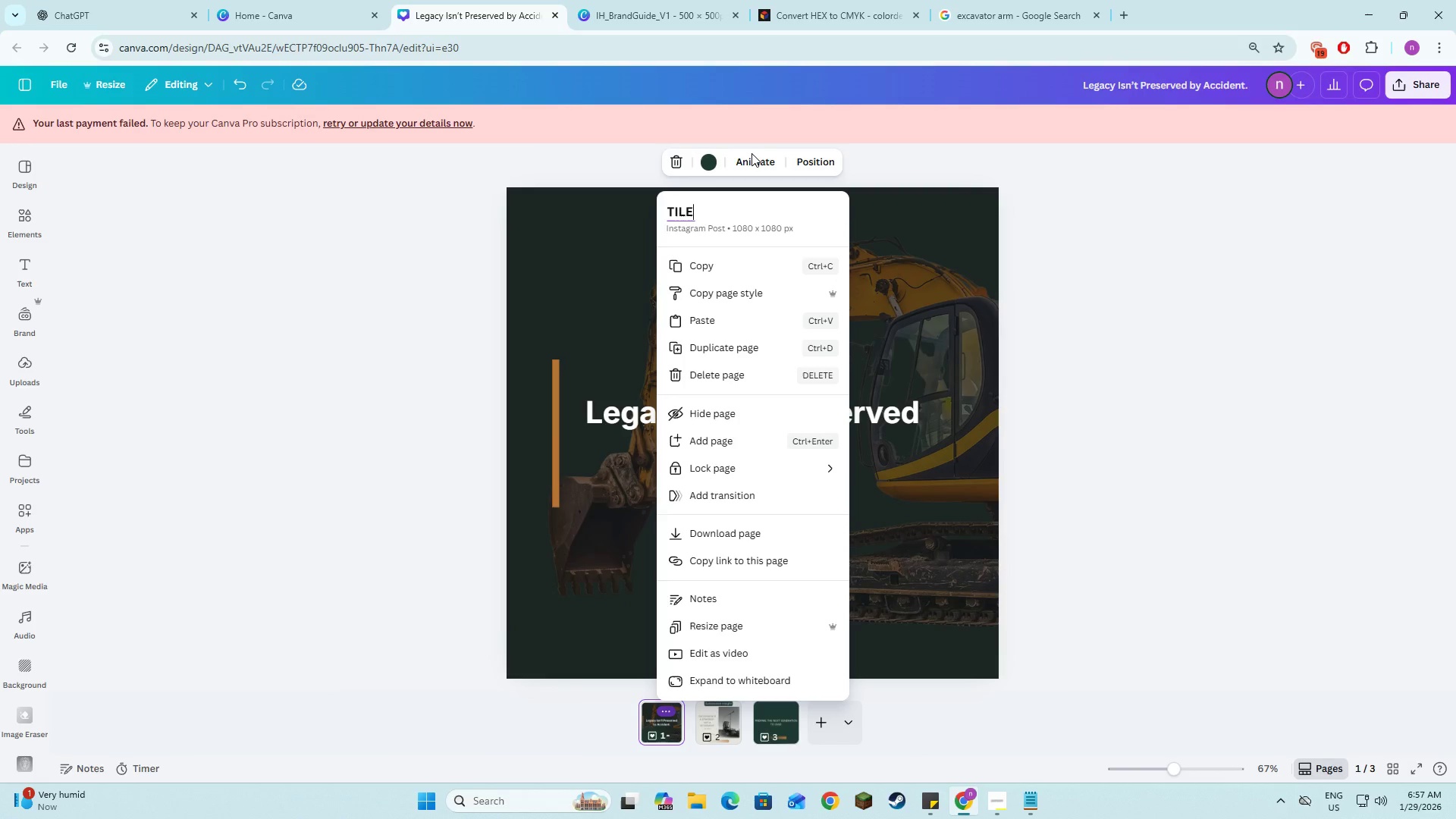 
key(Shift+Minus)
 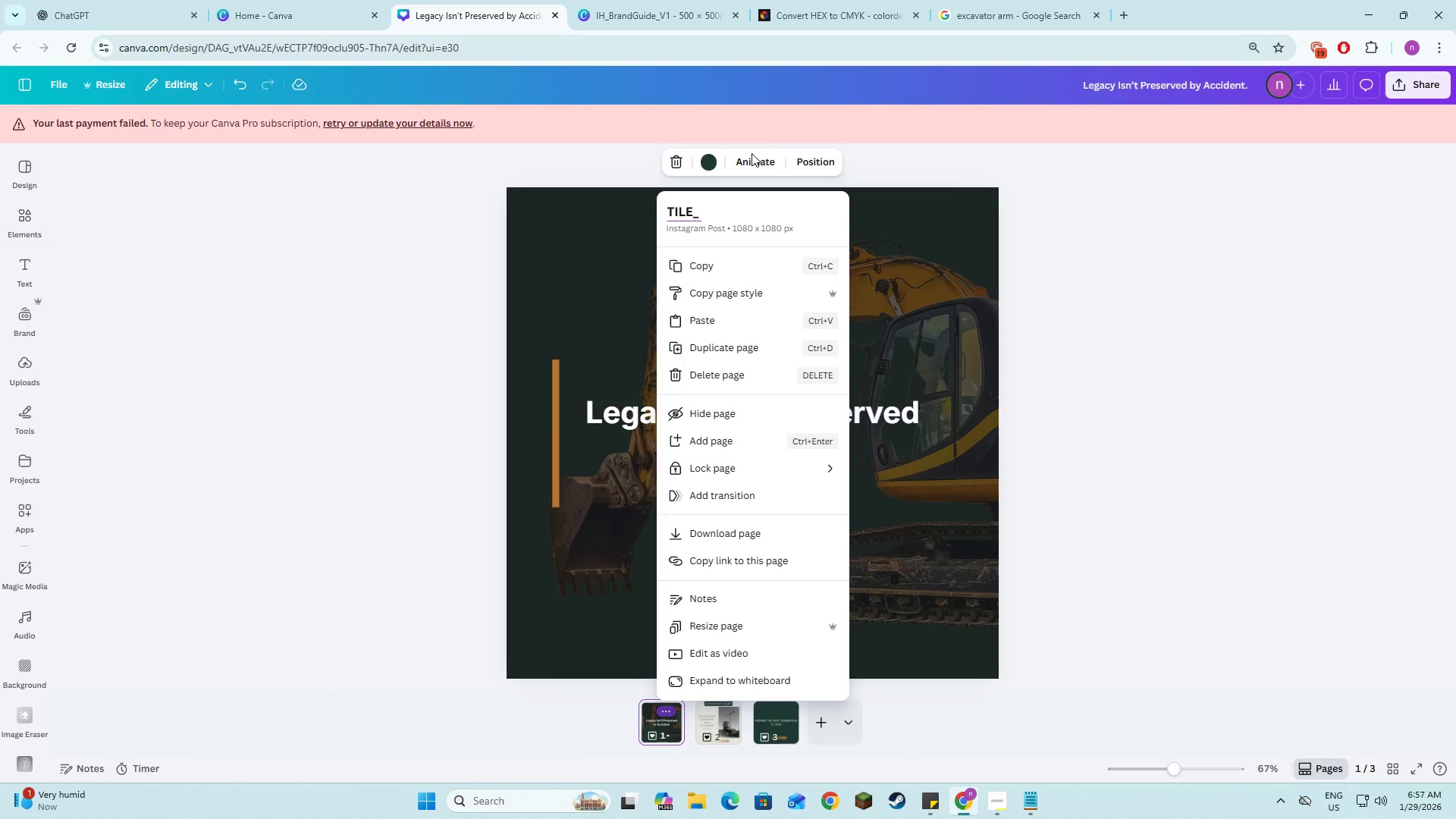 
key(1)
 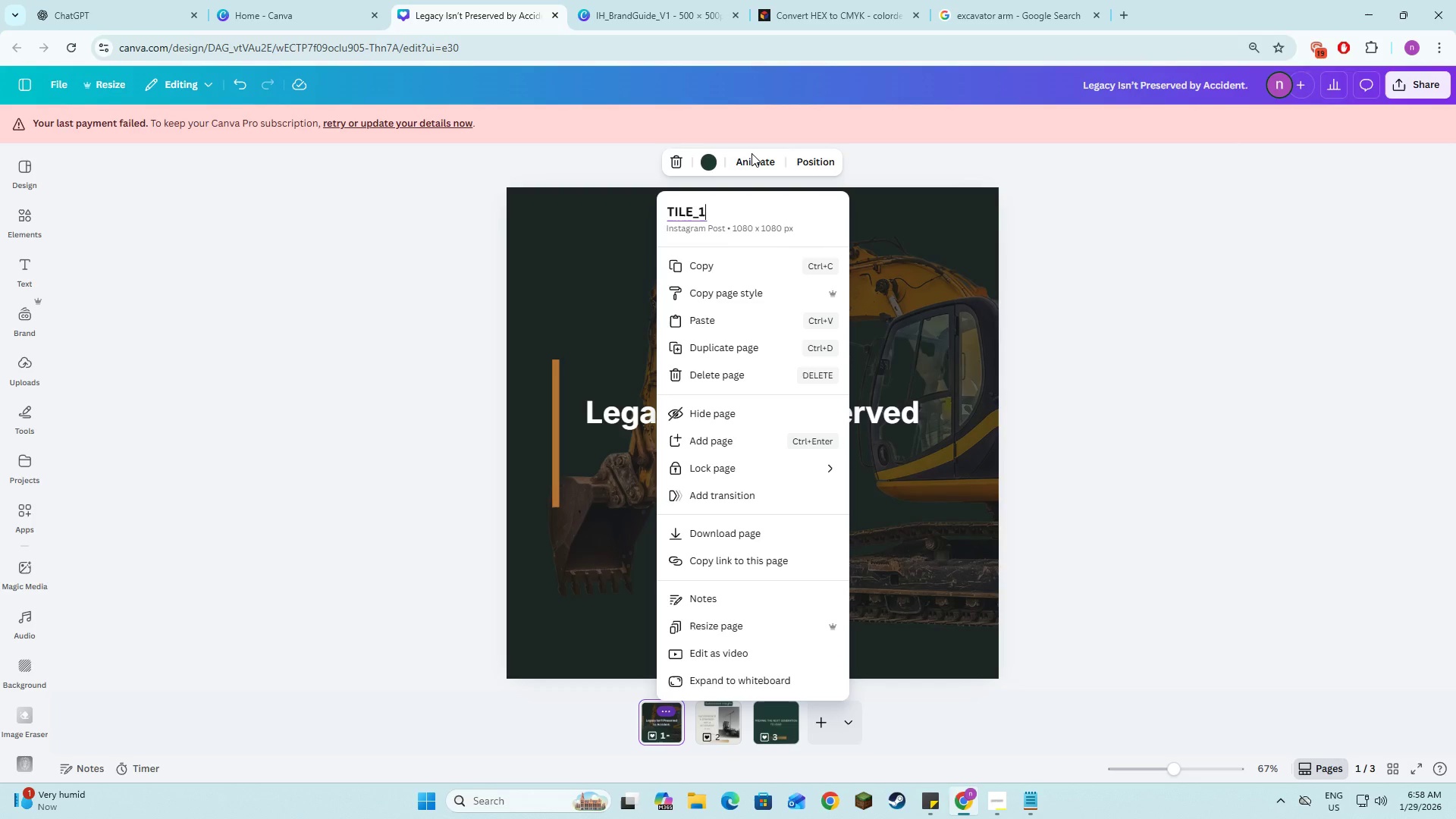 
key(Control+Equal)
 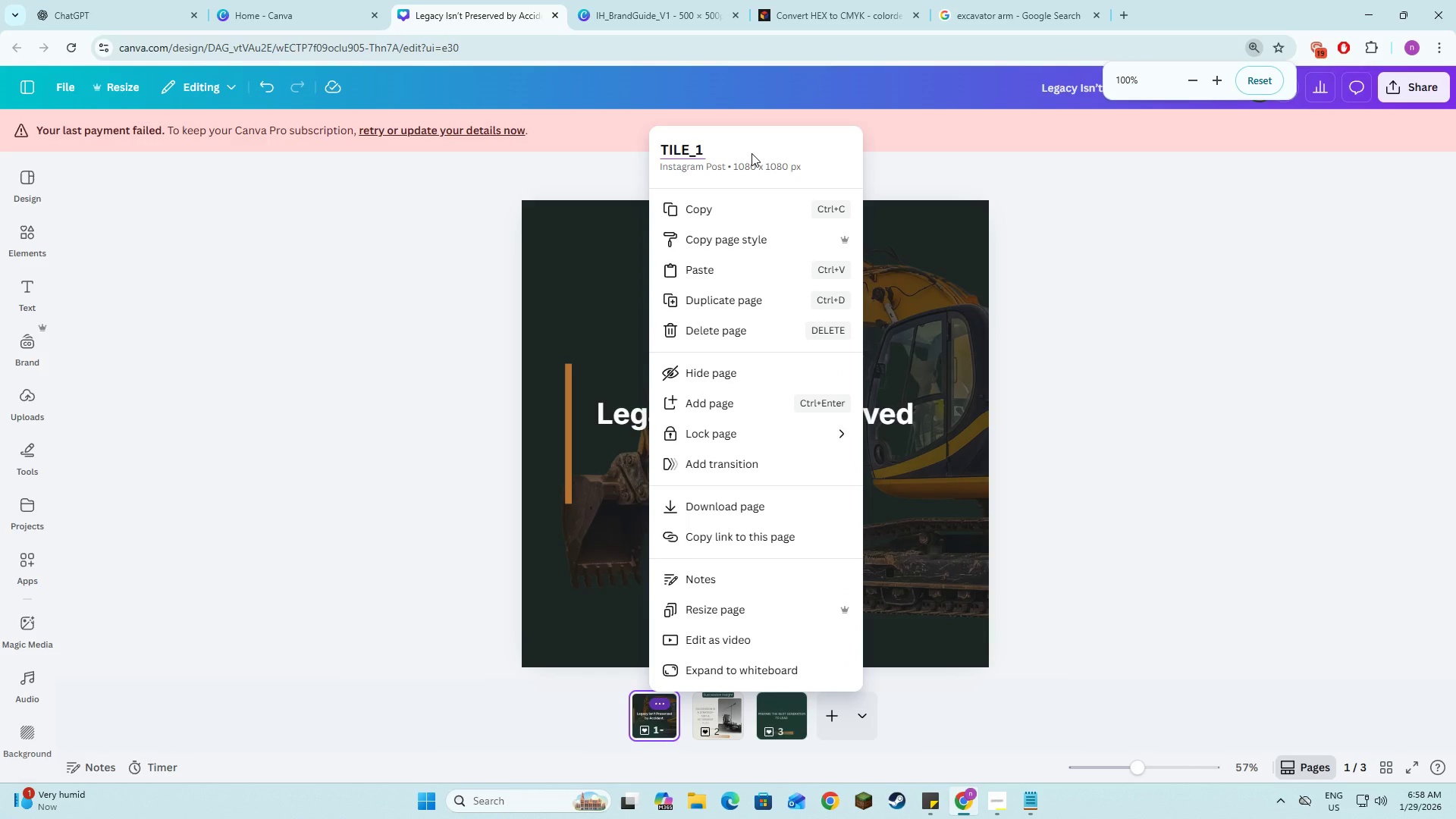 
key(NumpadEnter)
 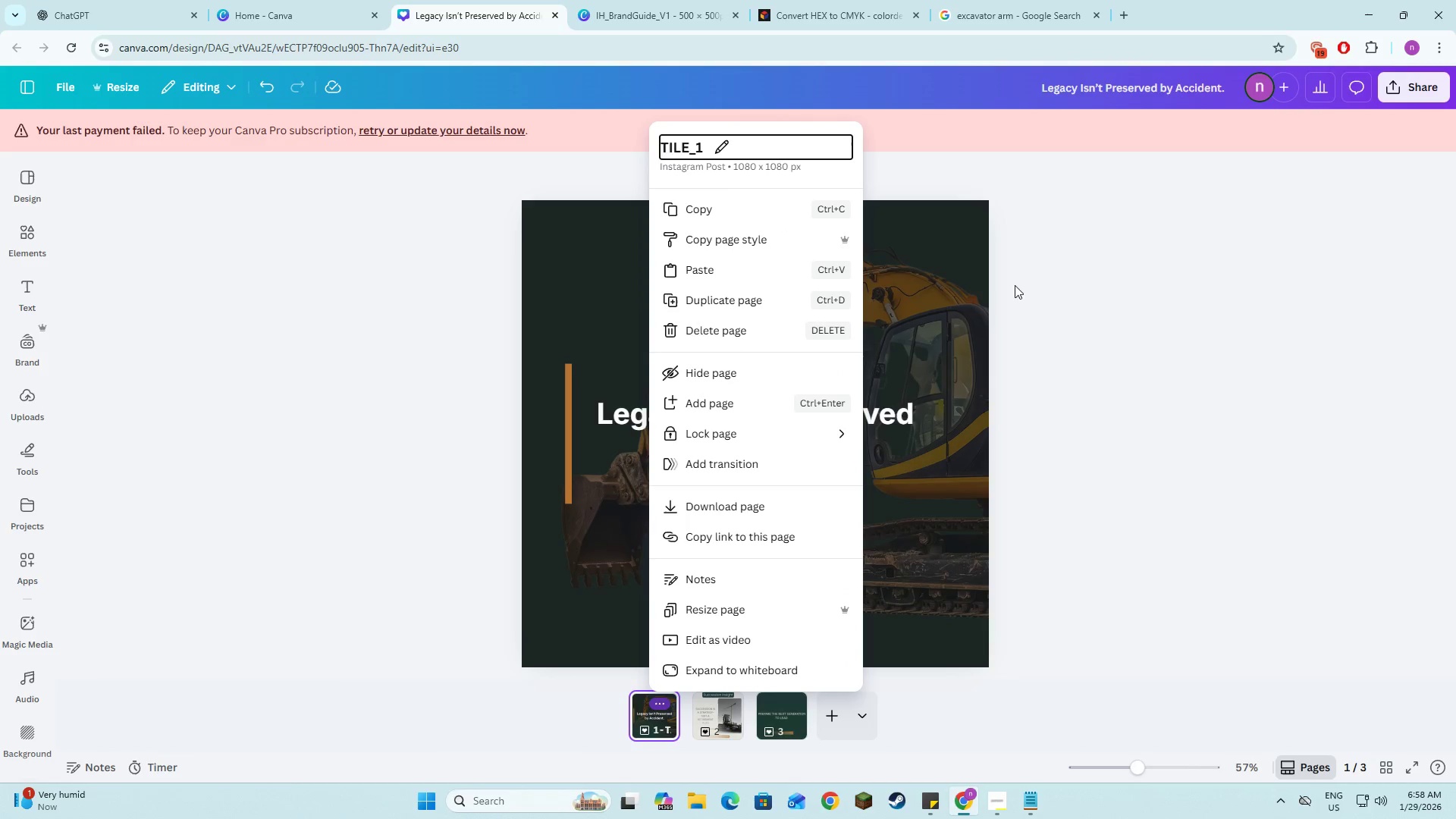 
left_click([1056, 318])
 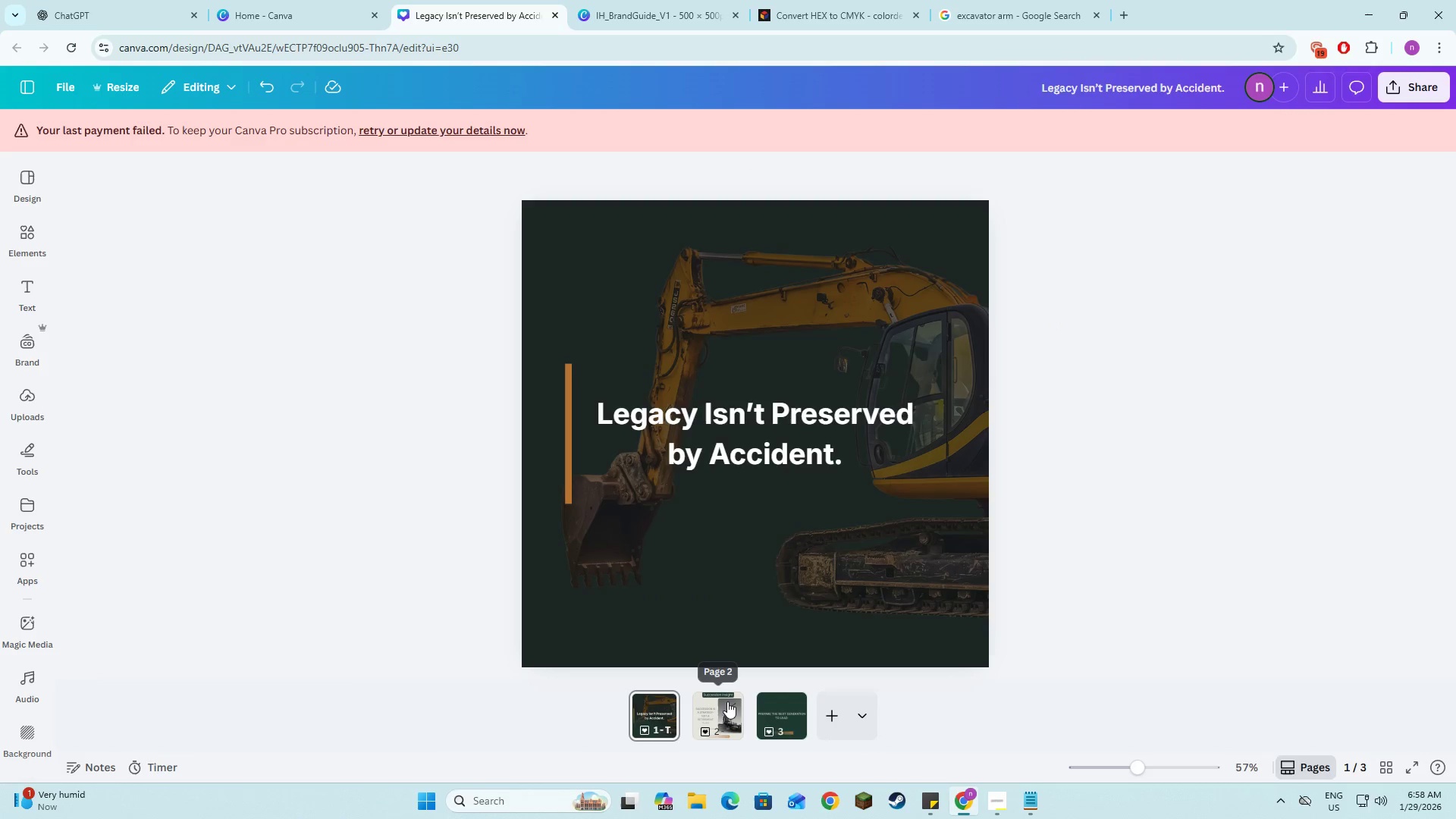 
left_click([730, 697])
 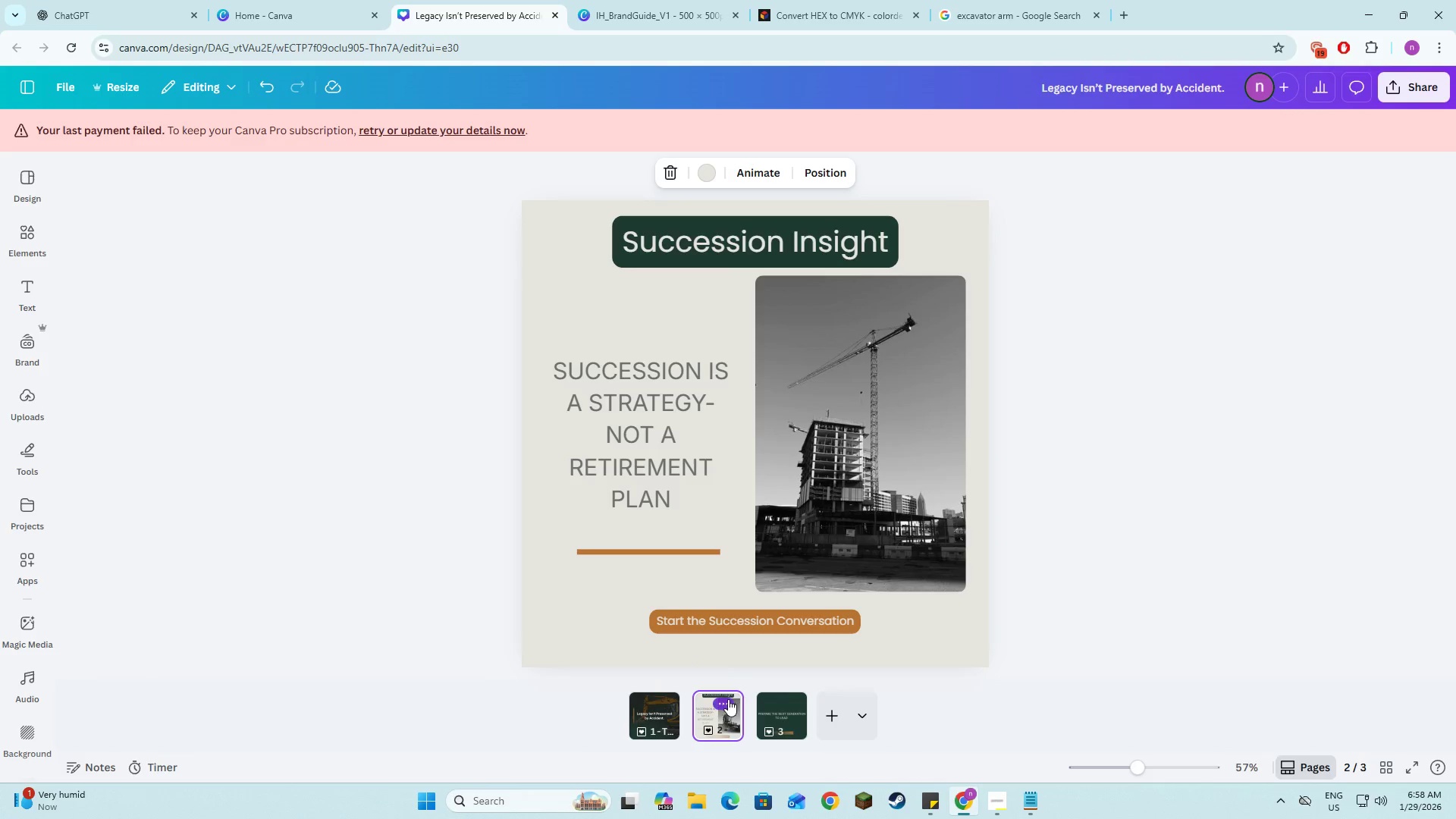 
left_click([728, 700])
 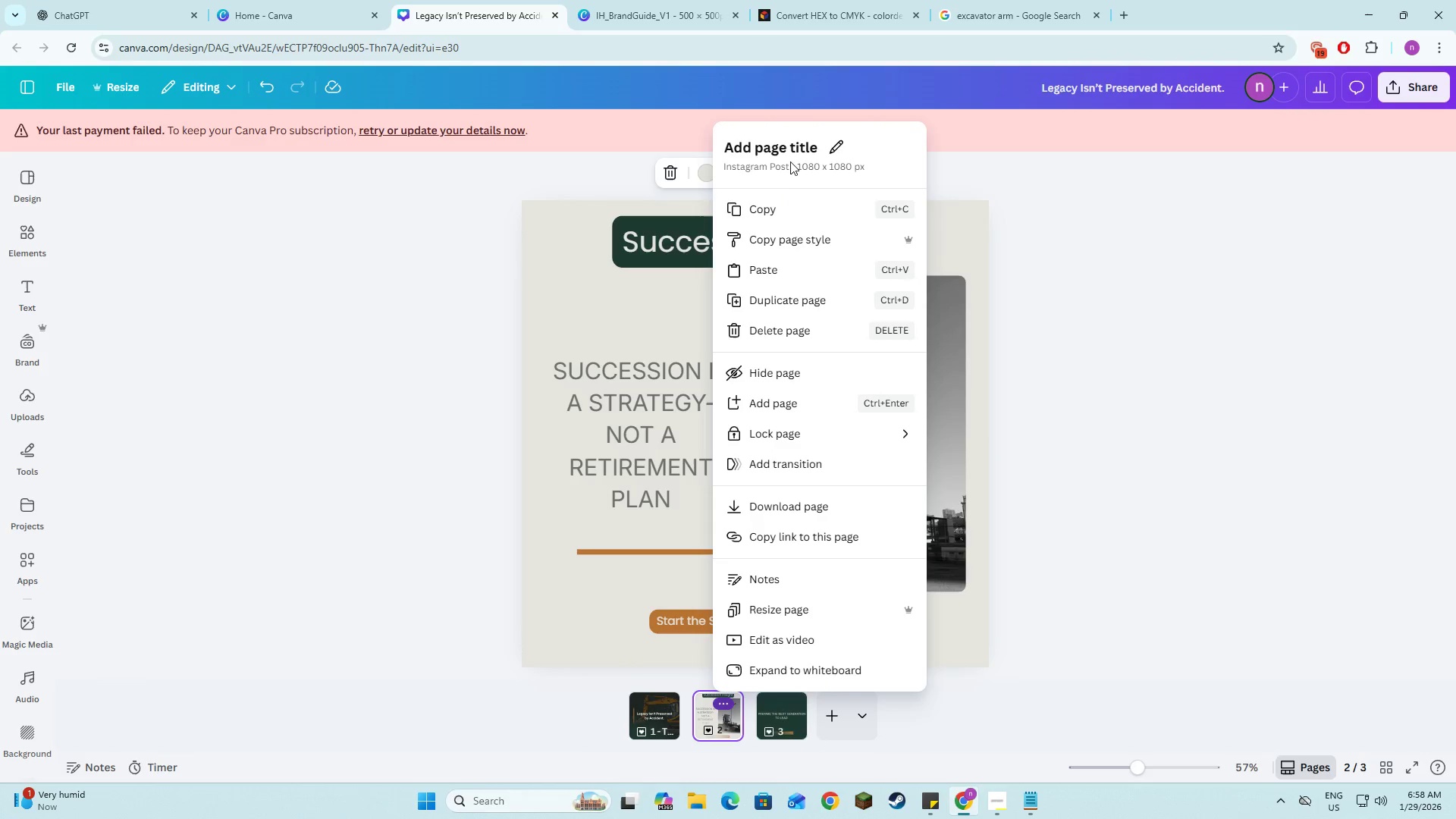 
left_click([797, 152])
 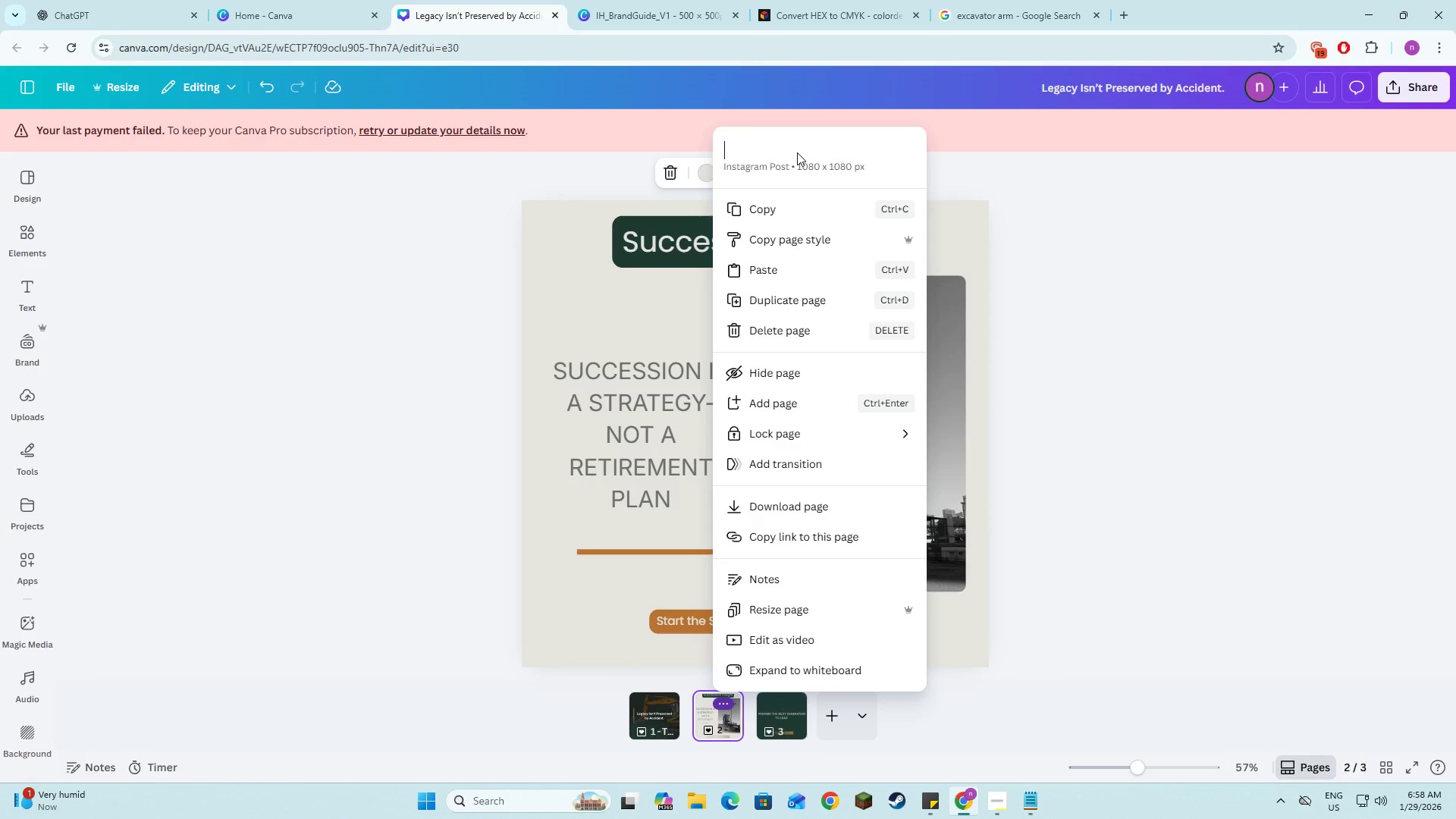 
type(tile 2)
key(Backspace)
key(Backspace)
type(_2)
 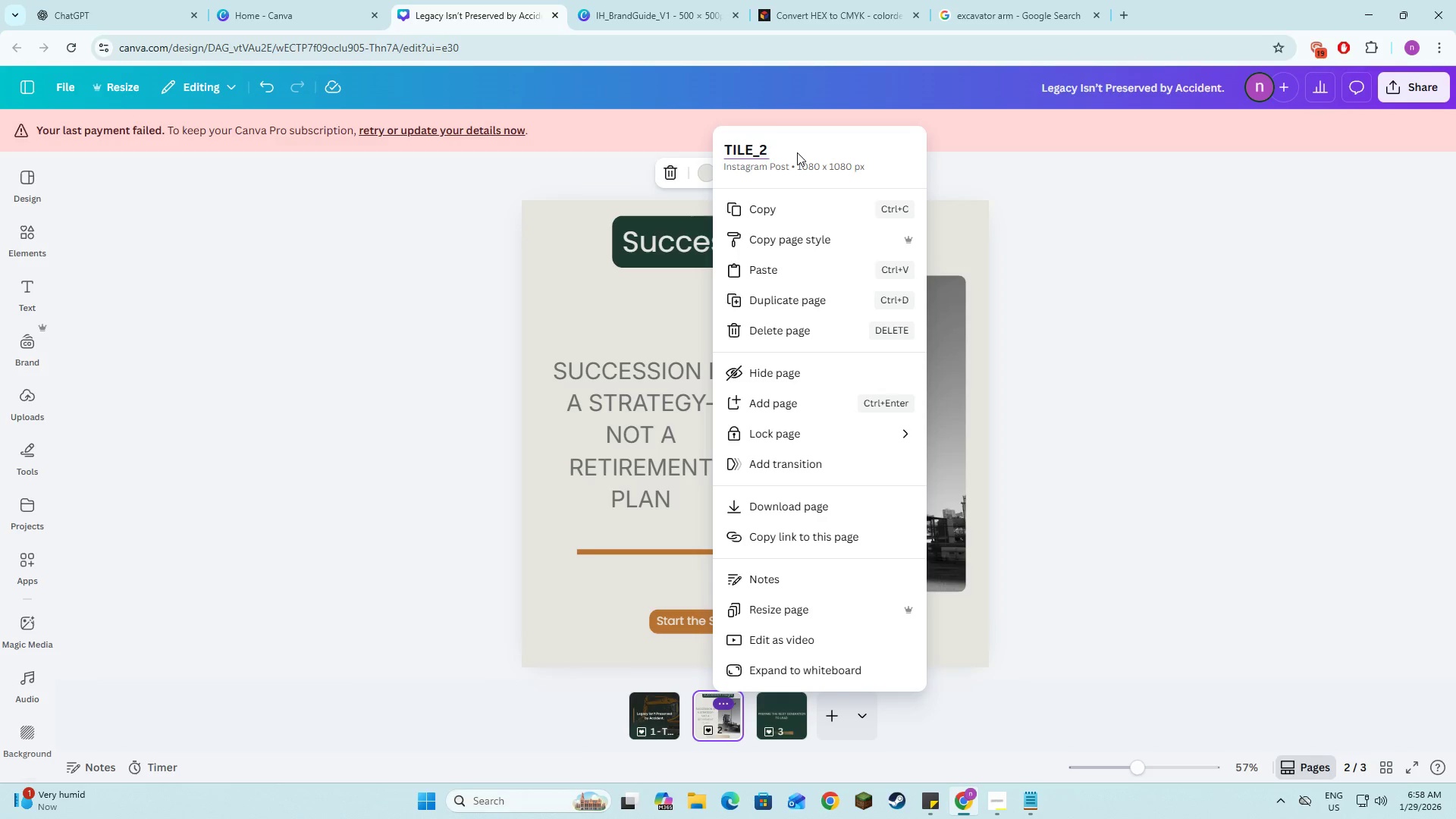 
left_click([1115, 306])
 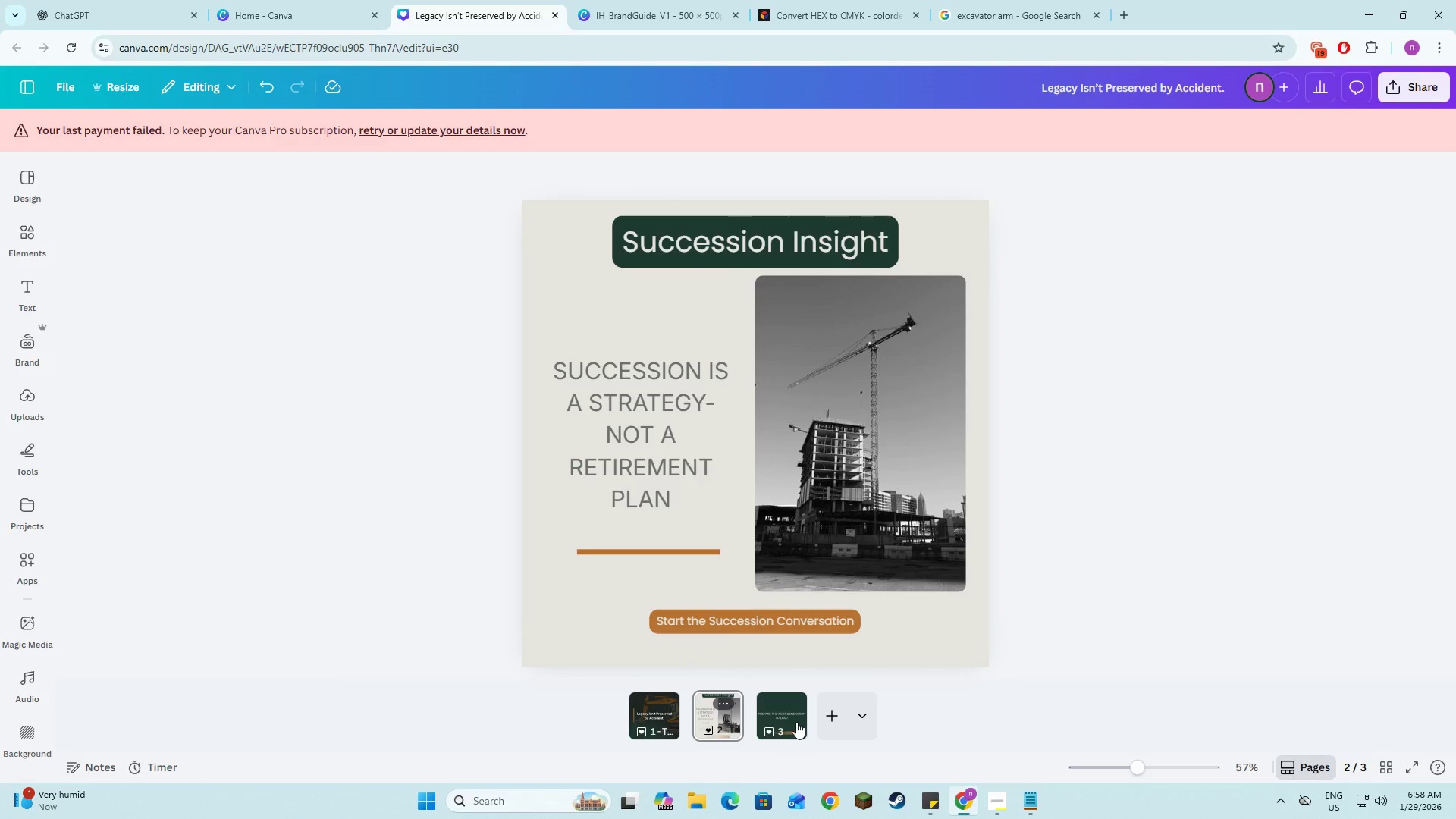 
left_click([790, 714])
 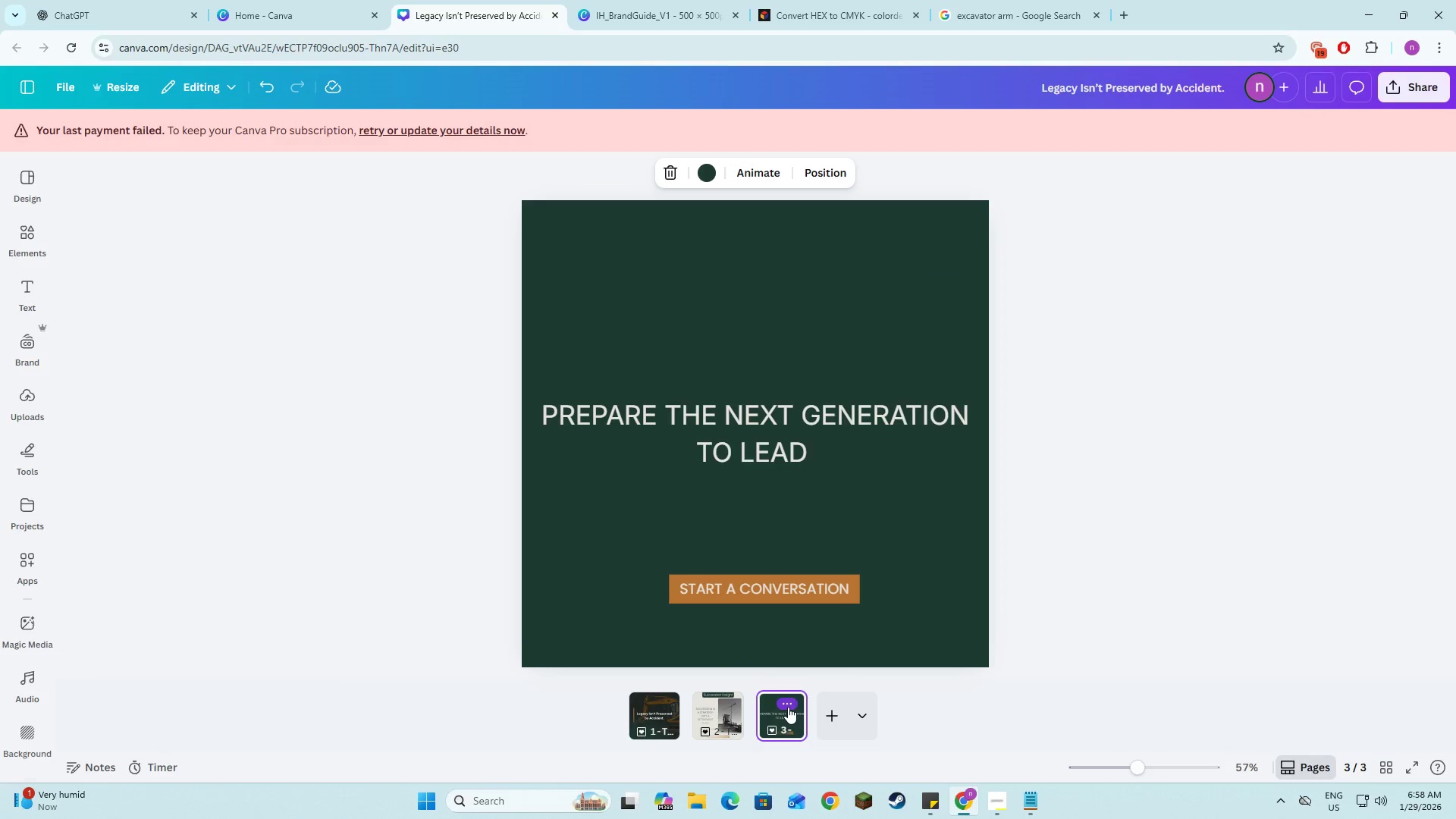 
left_click([788, 707])
 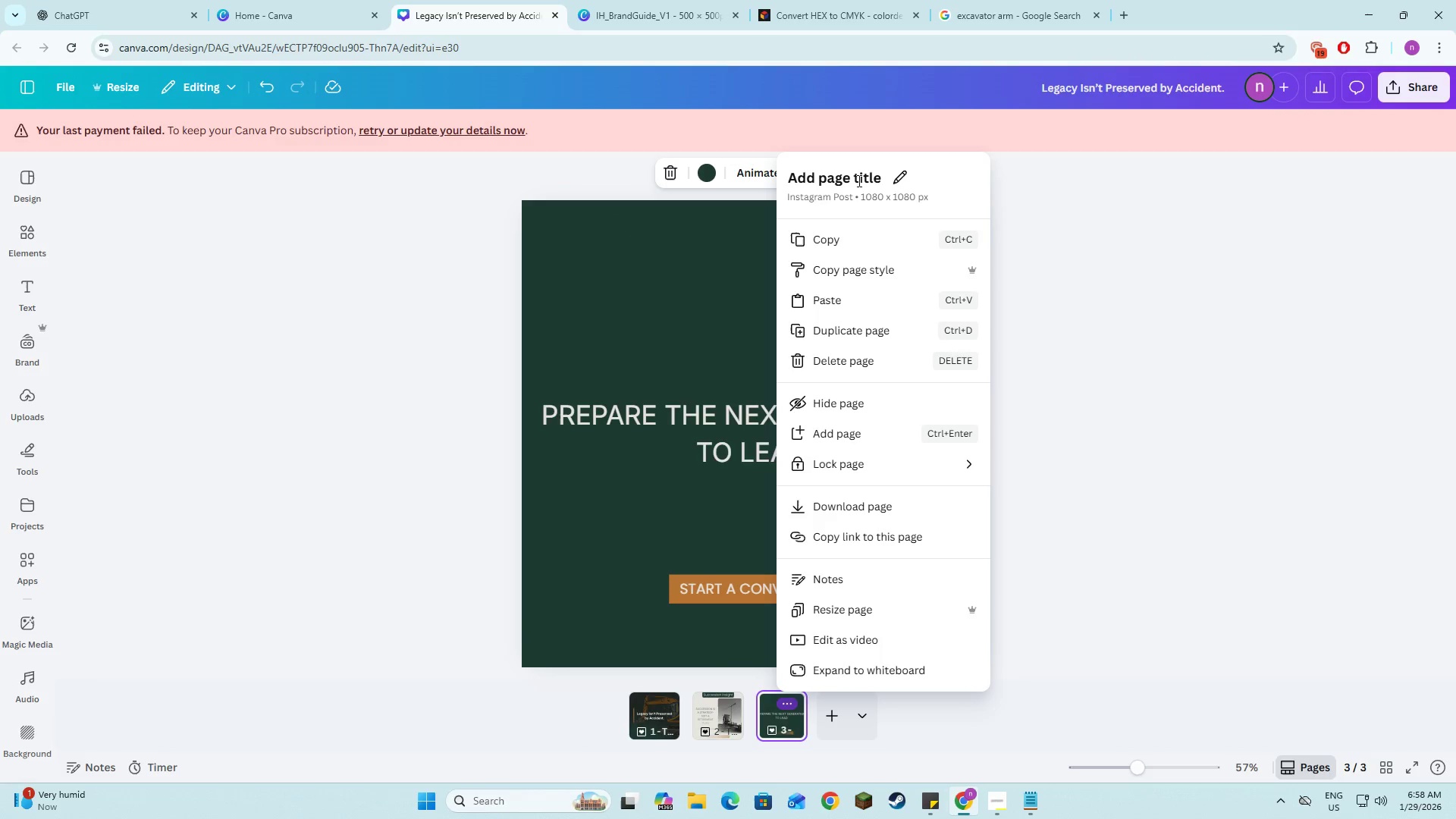 
left_click([858, 177])
 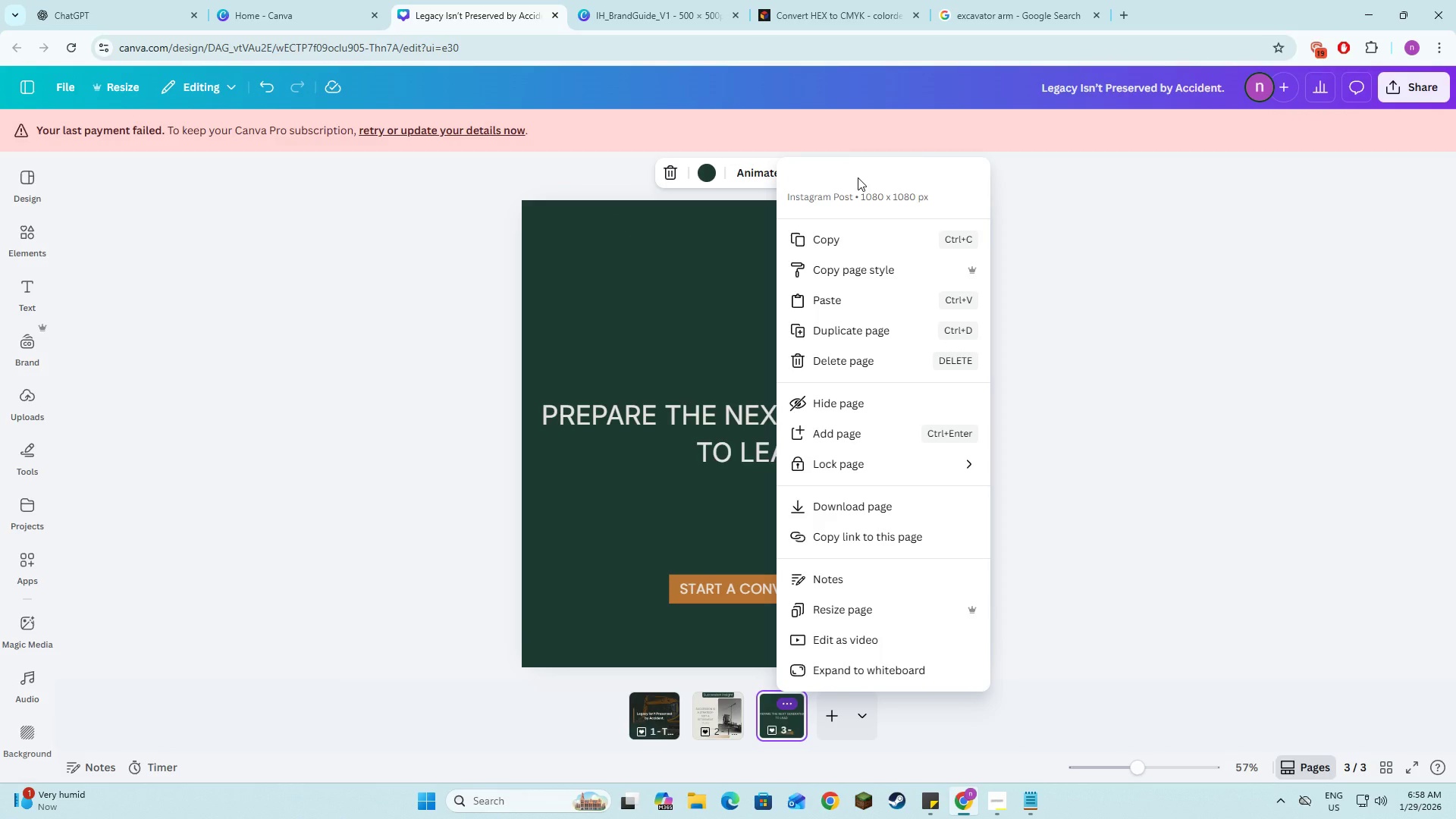 
type(tile )
key(Backspace)
type(_3)
 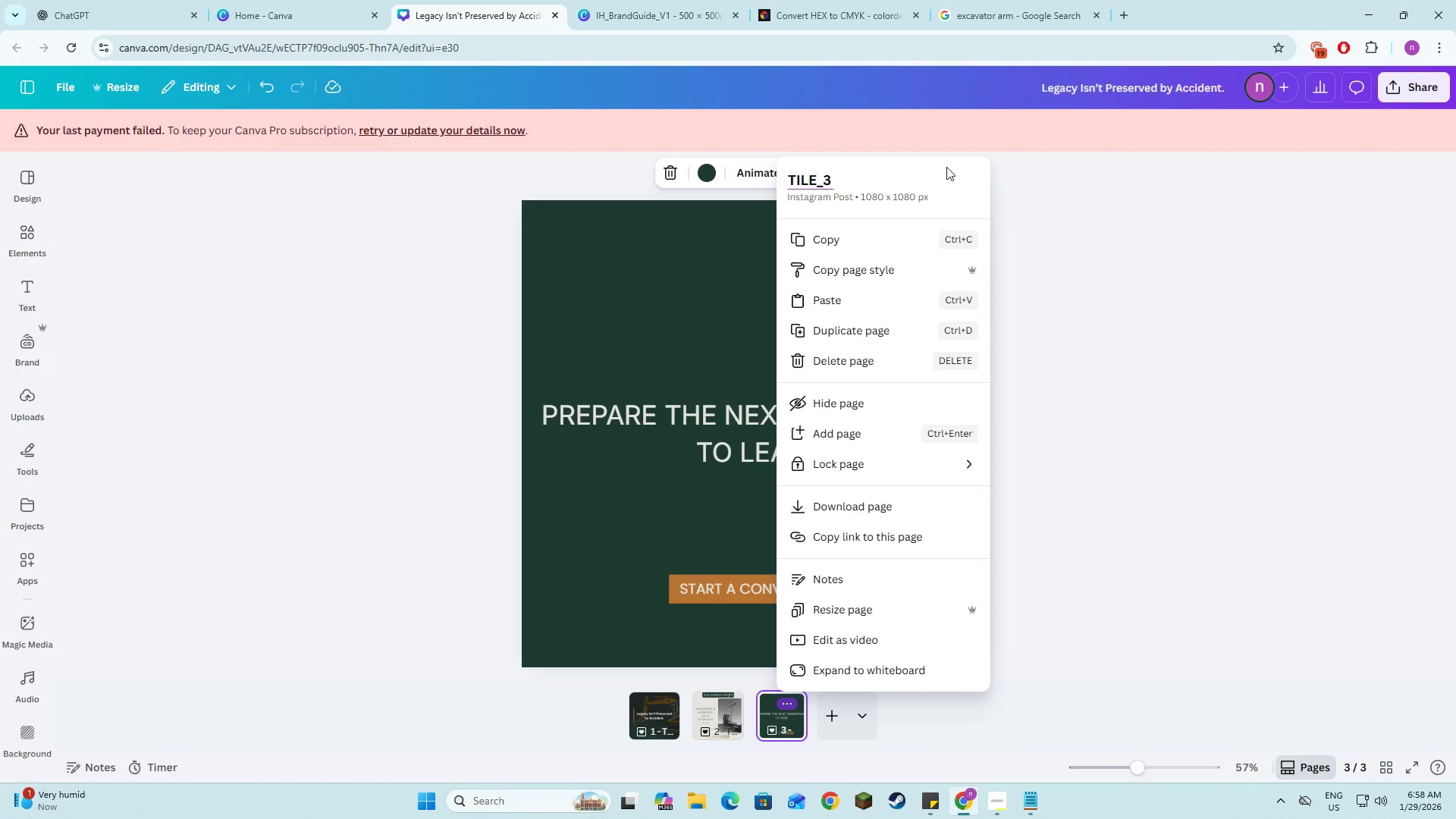 
left_click([1109, 343])
 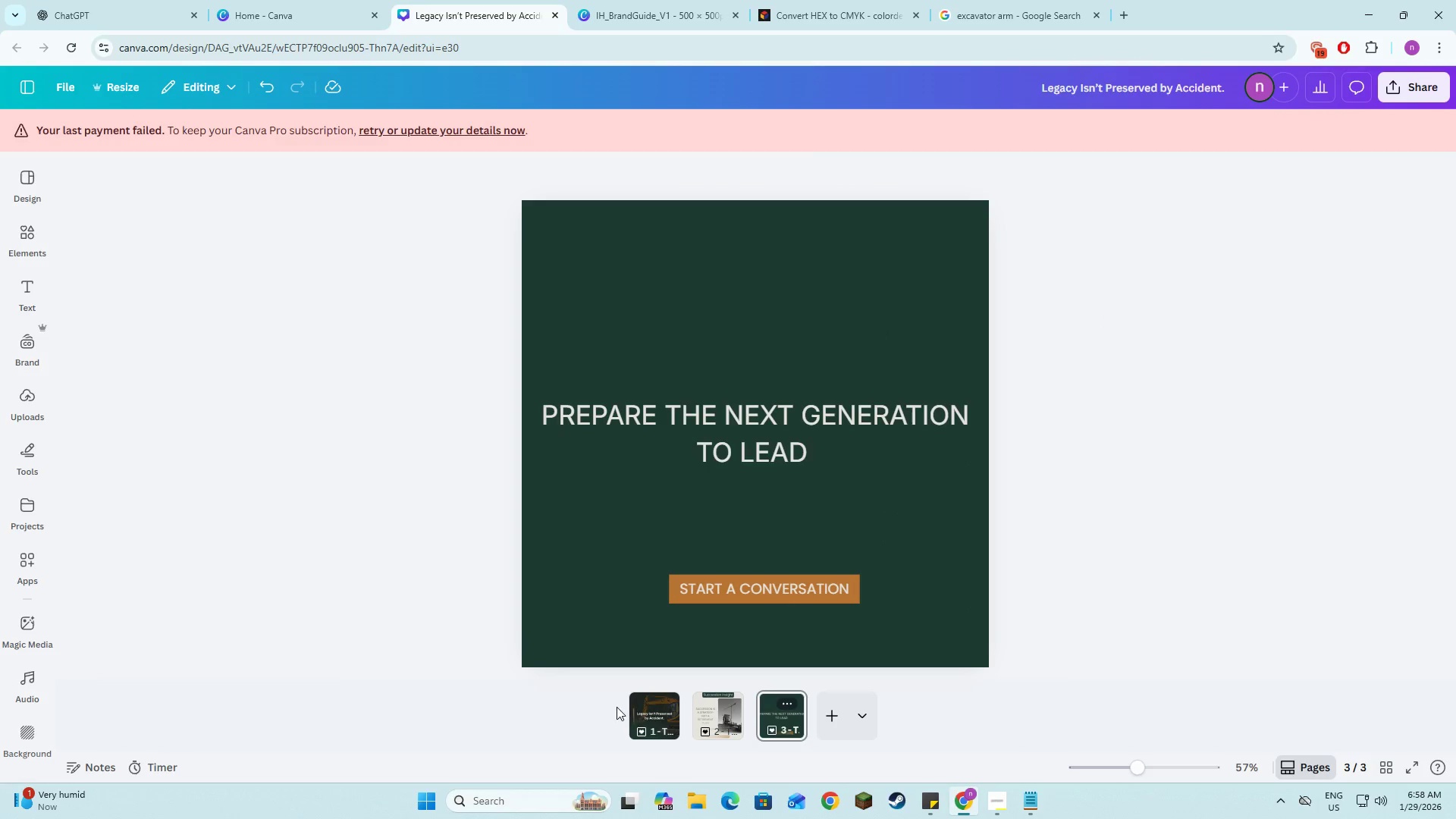 
left_click([654, 711])
 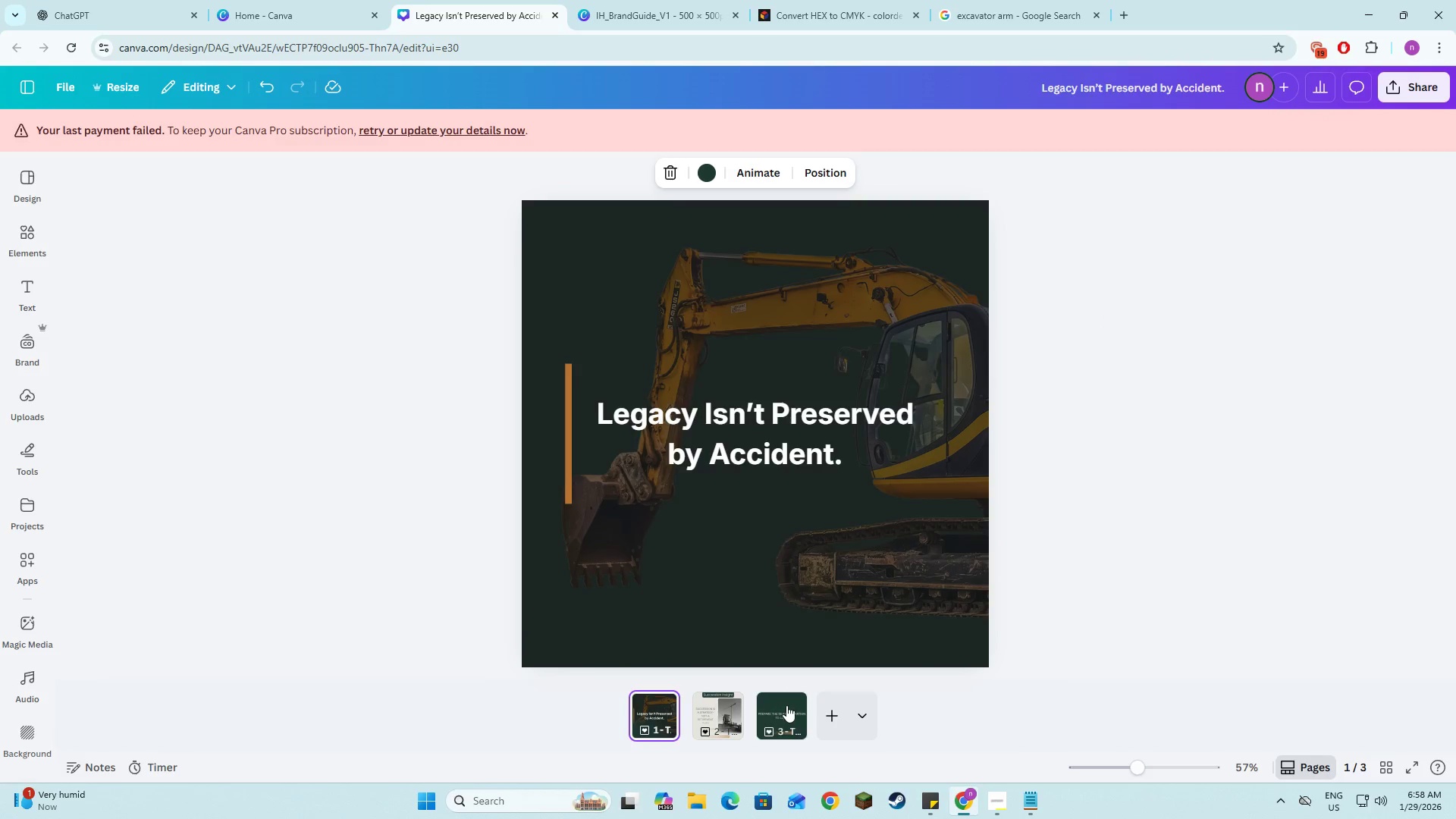 
left_click([1083, 733])
 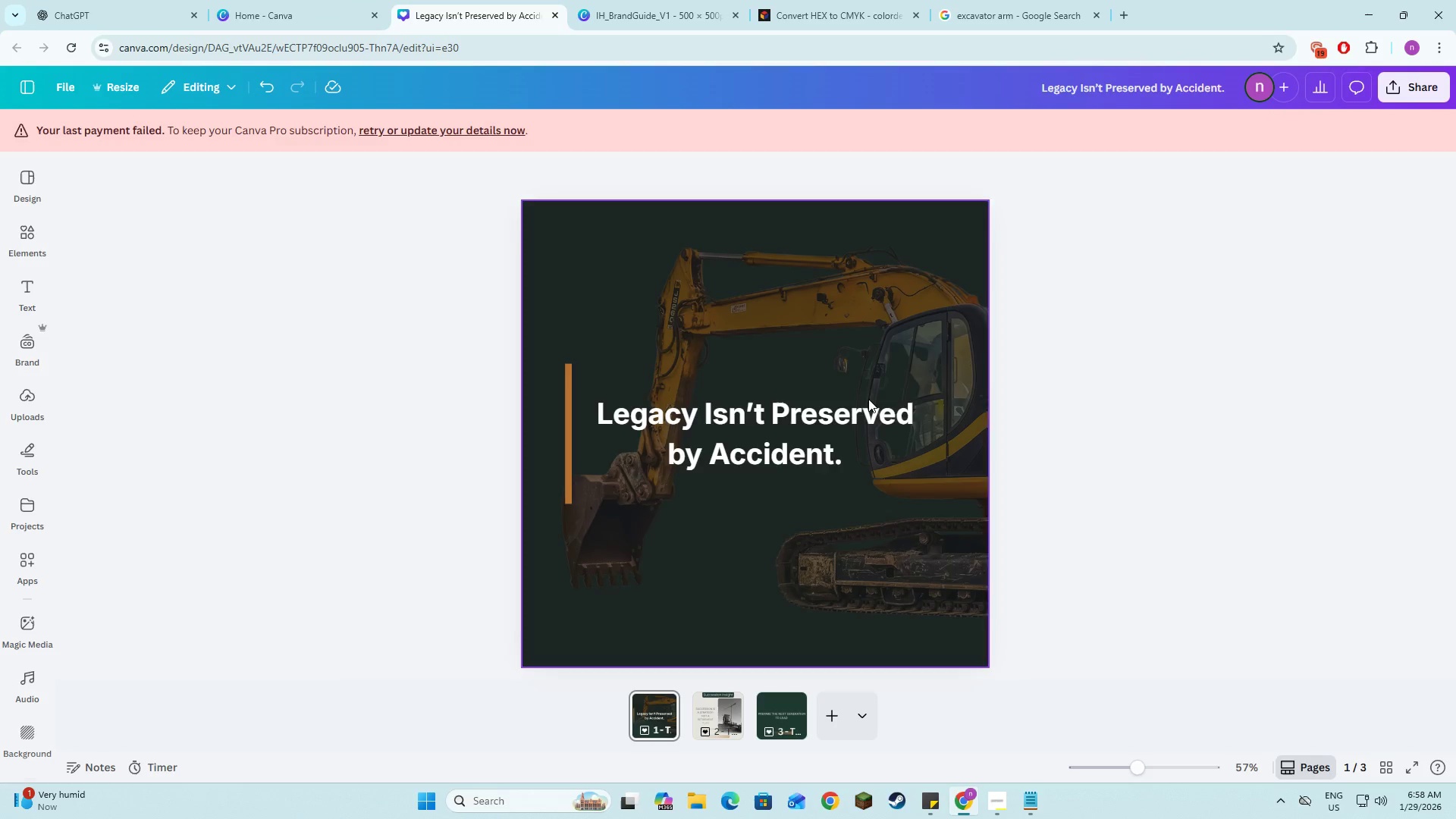 
key(Alt+AltLeft)
 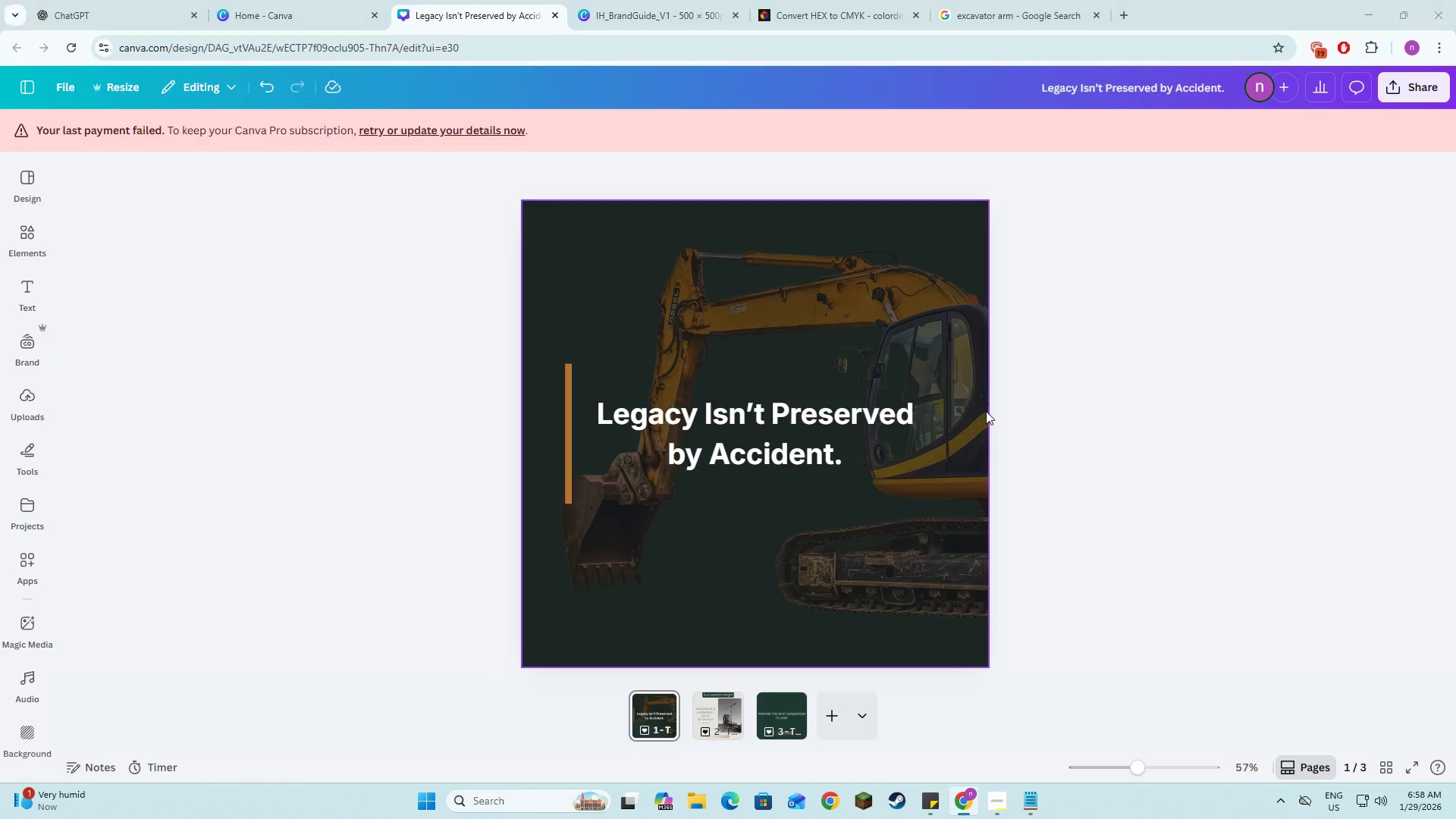 
key(Alt+Tab)